 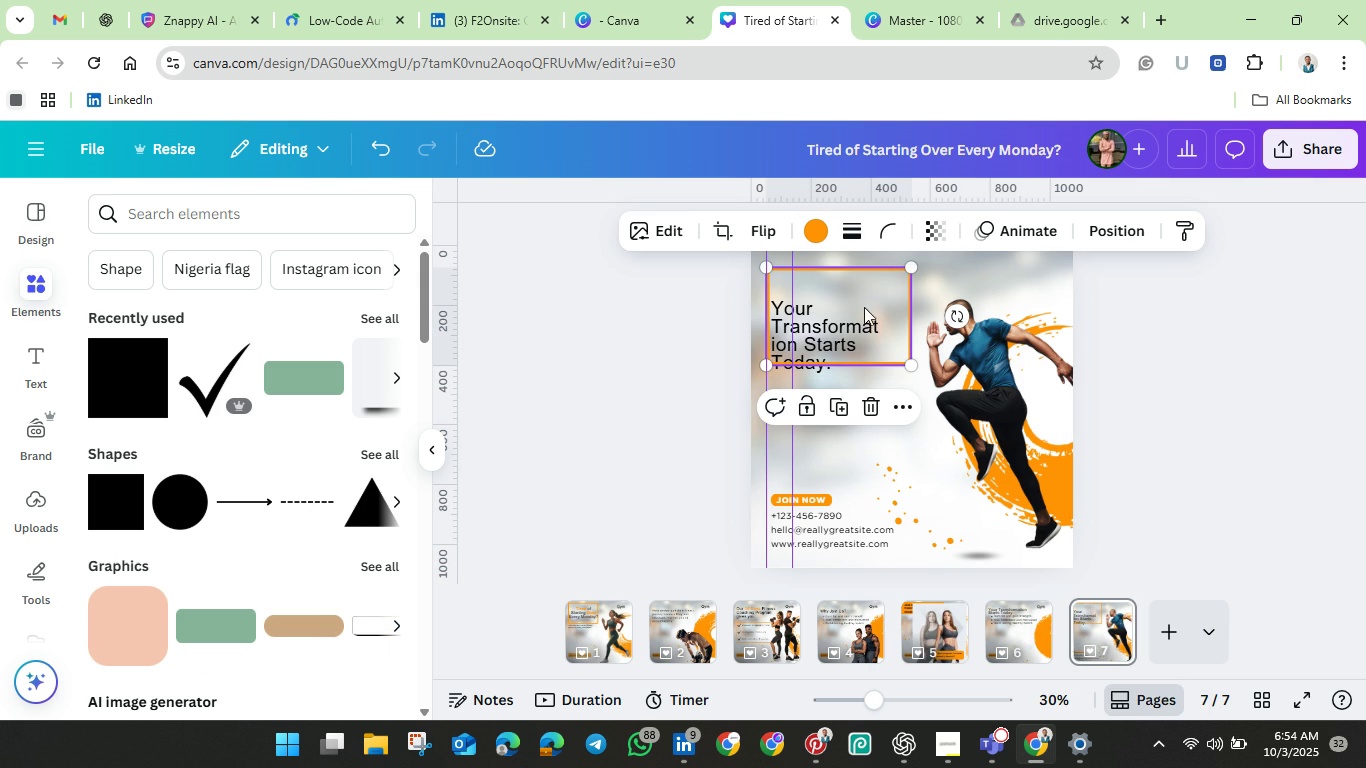 
left_click([1062, 290])
 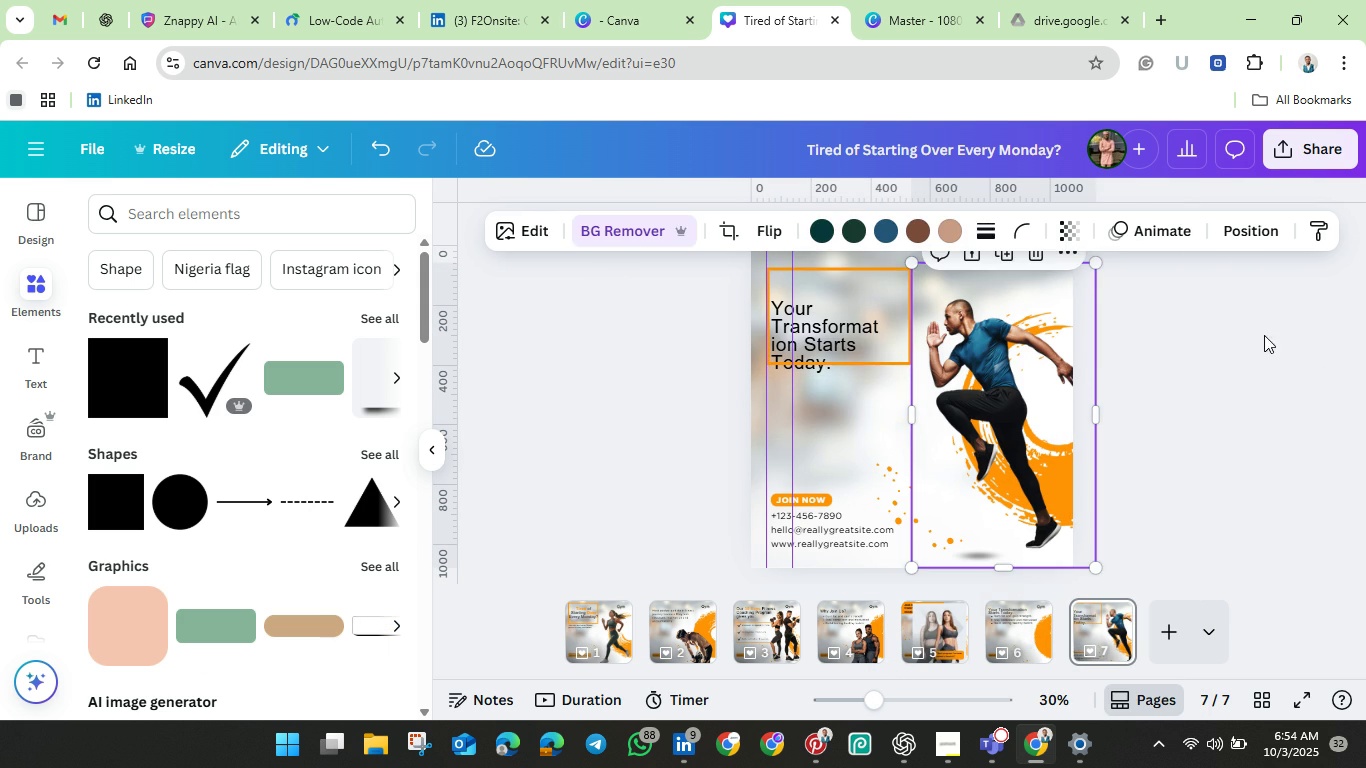 
left_click([1264, 335])
 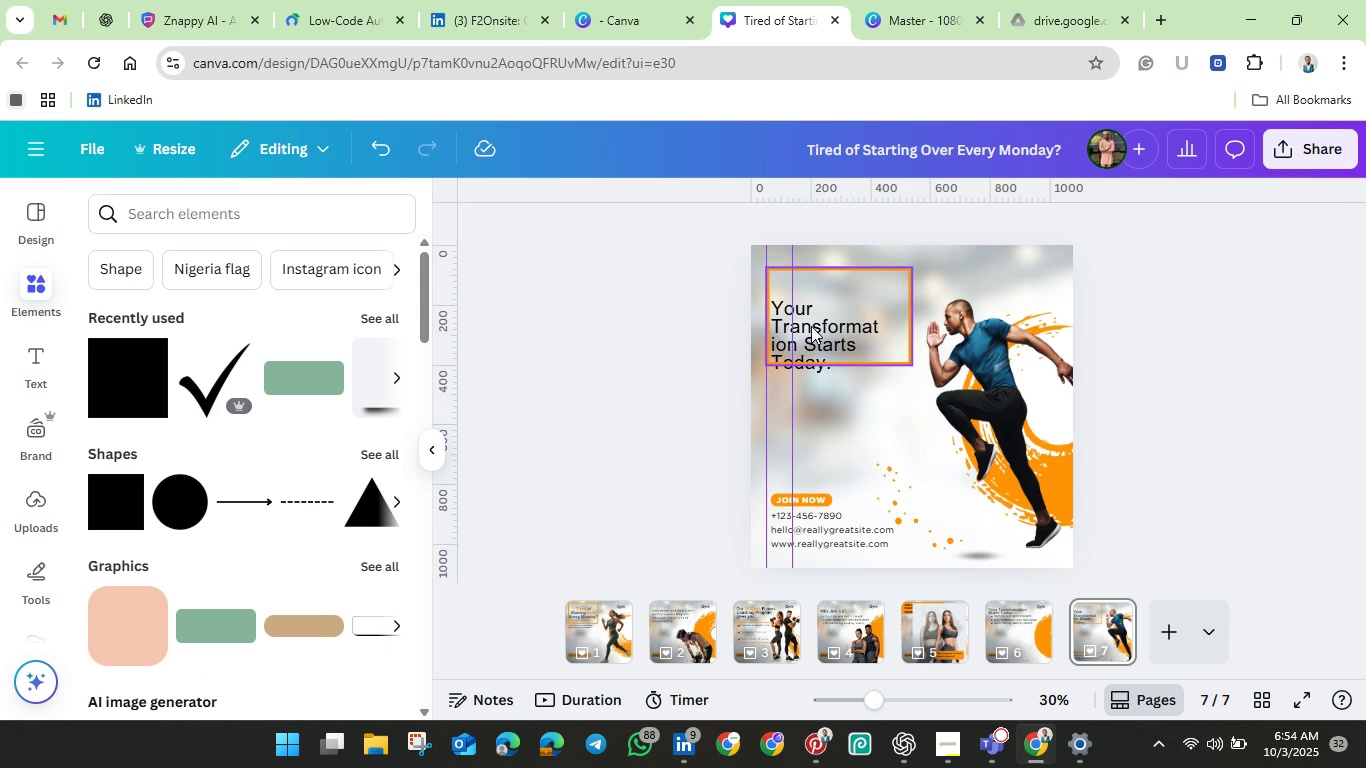 
right_click([811, 322])
 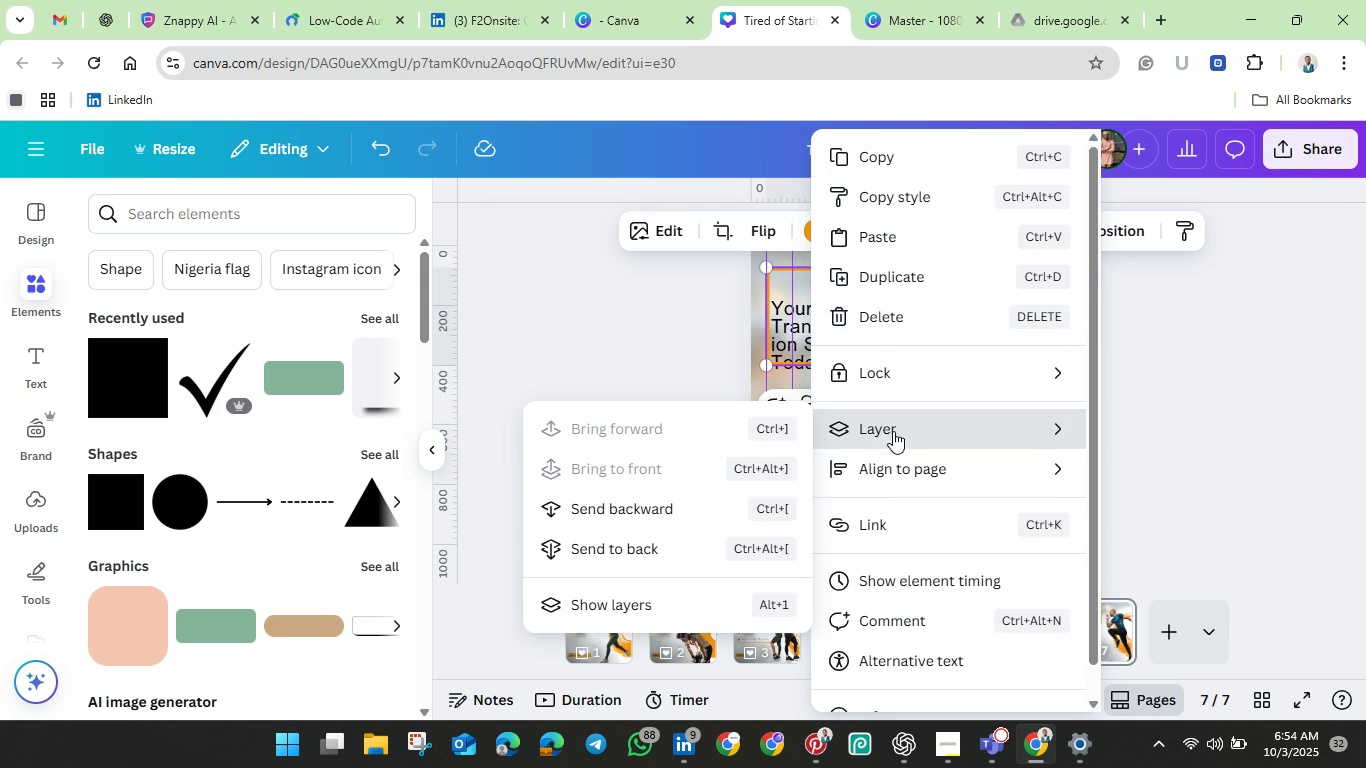 
left_click([647, 541])
 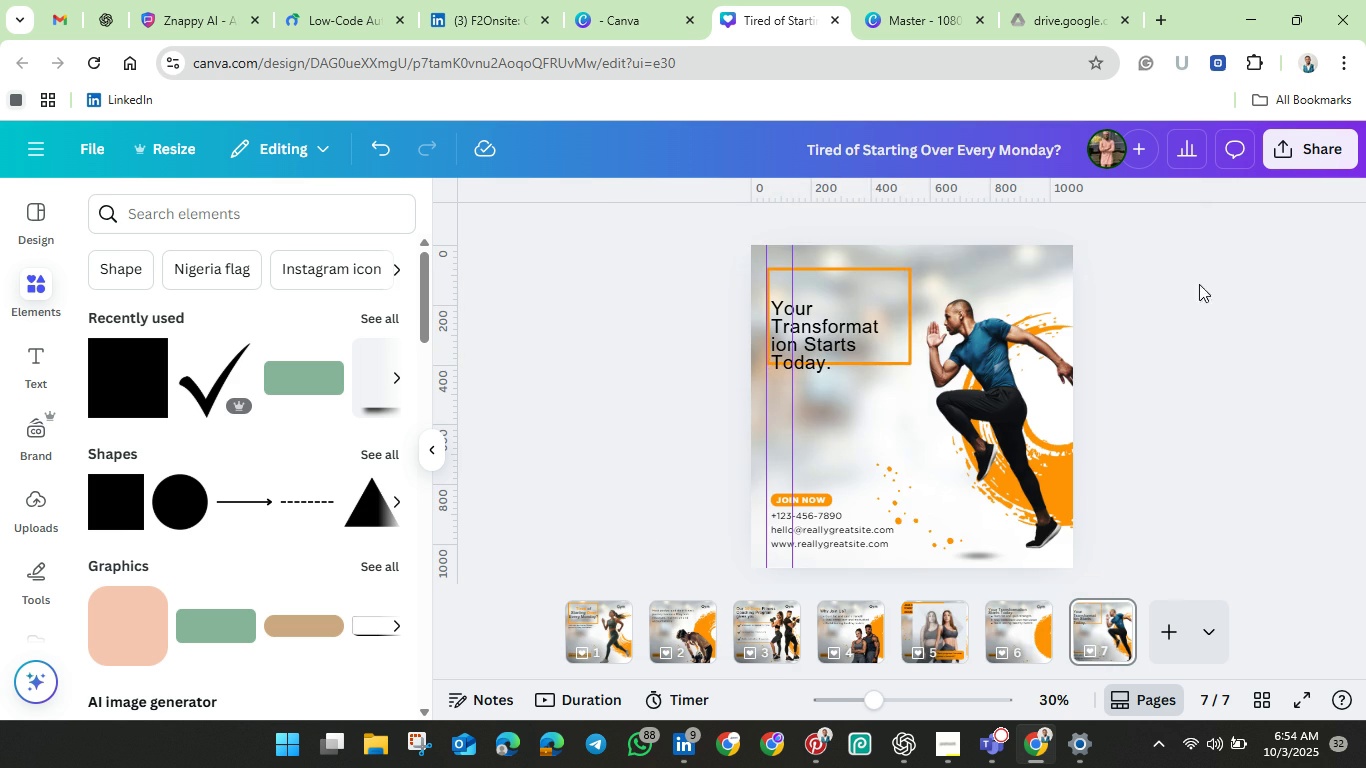 
left_click([1199, 284])